 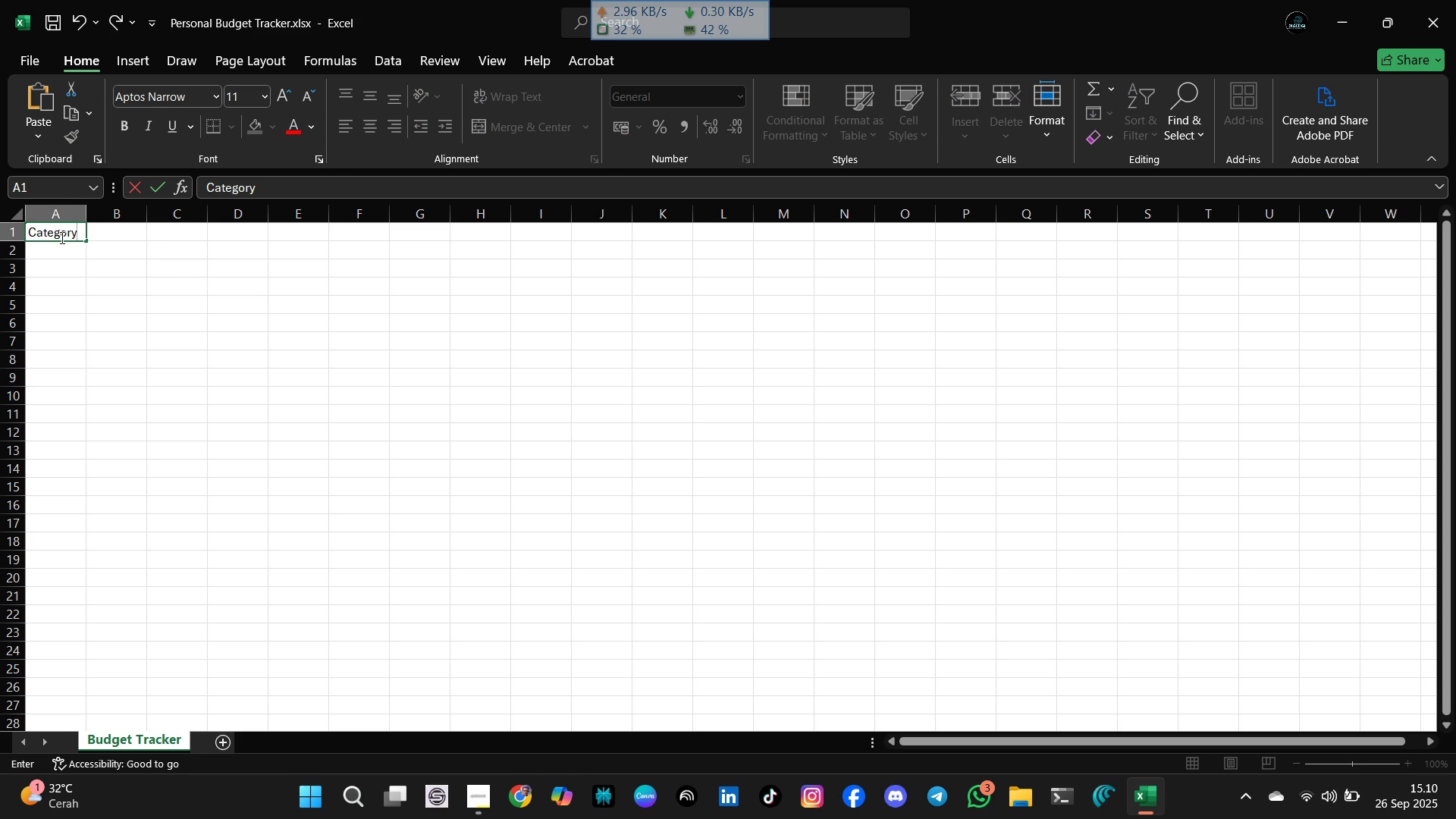 
left_click([115, 234])
 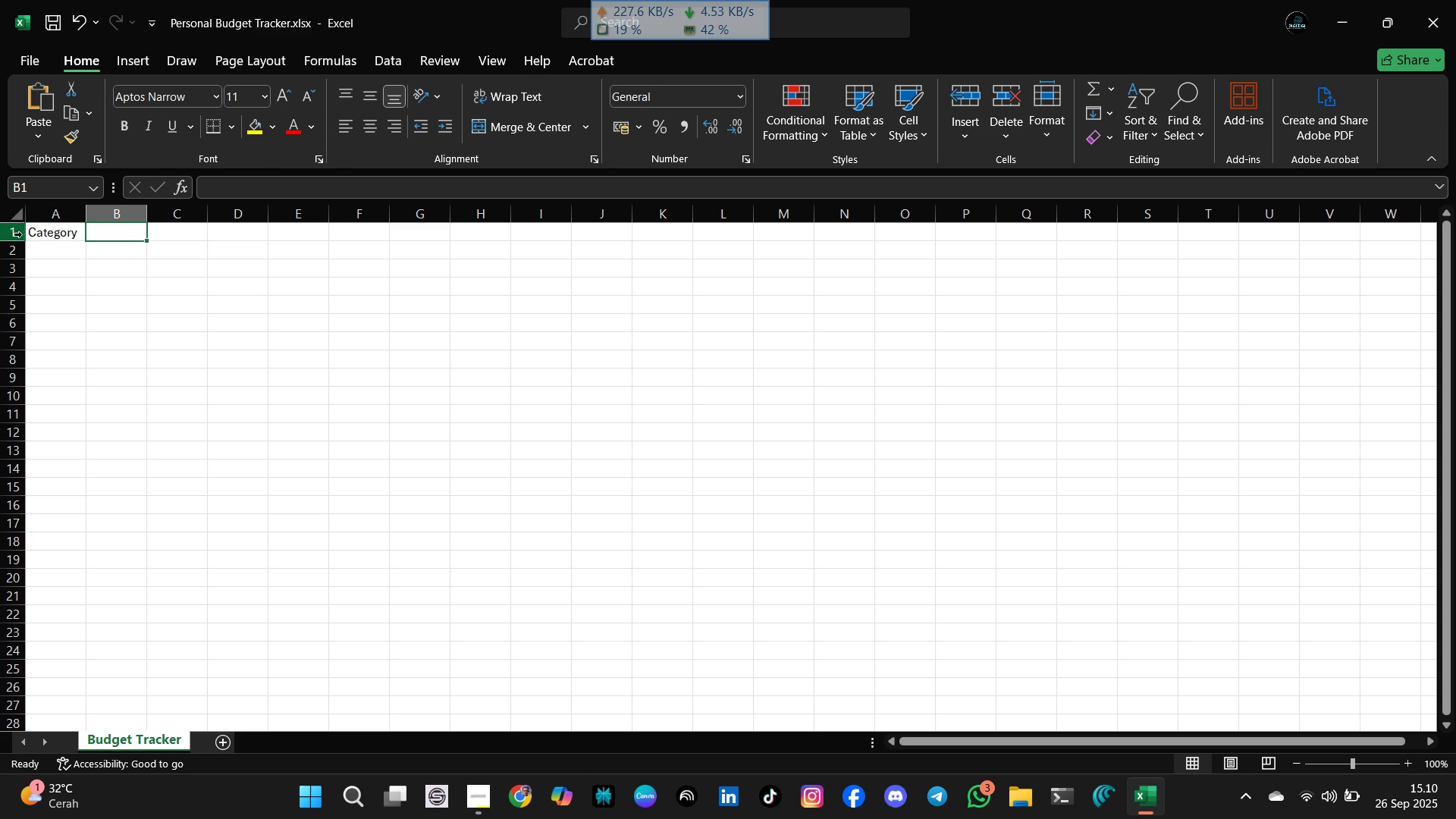 
double_click([39, 238])
 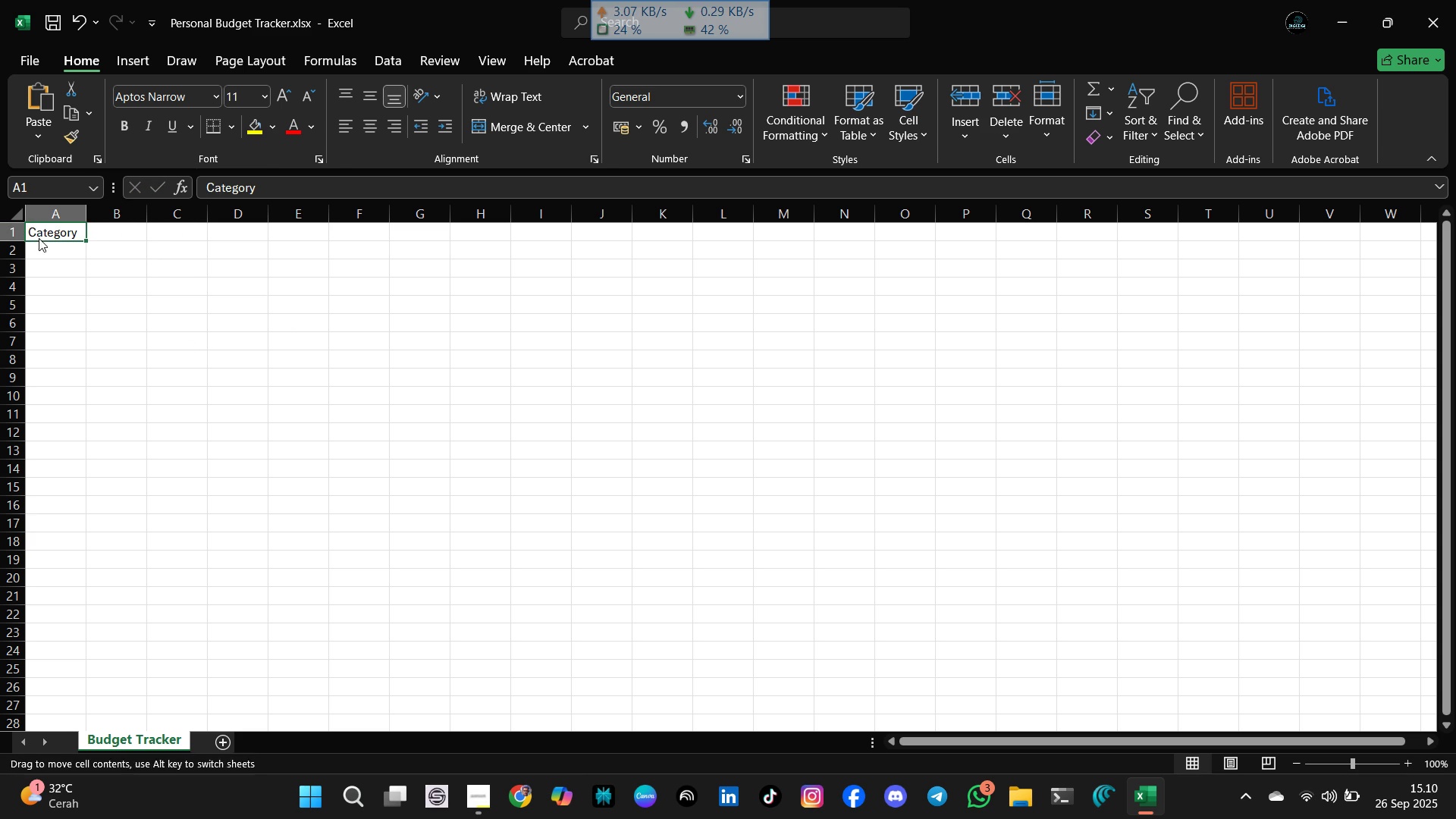 
triple_click([39, 238])
 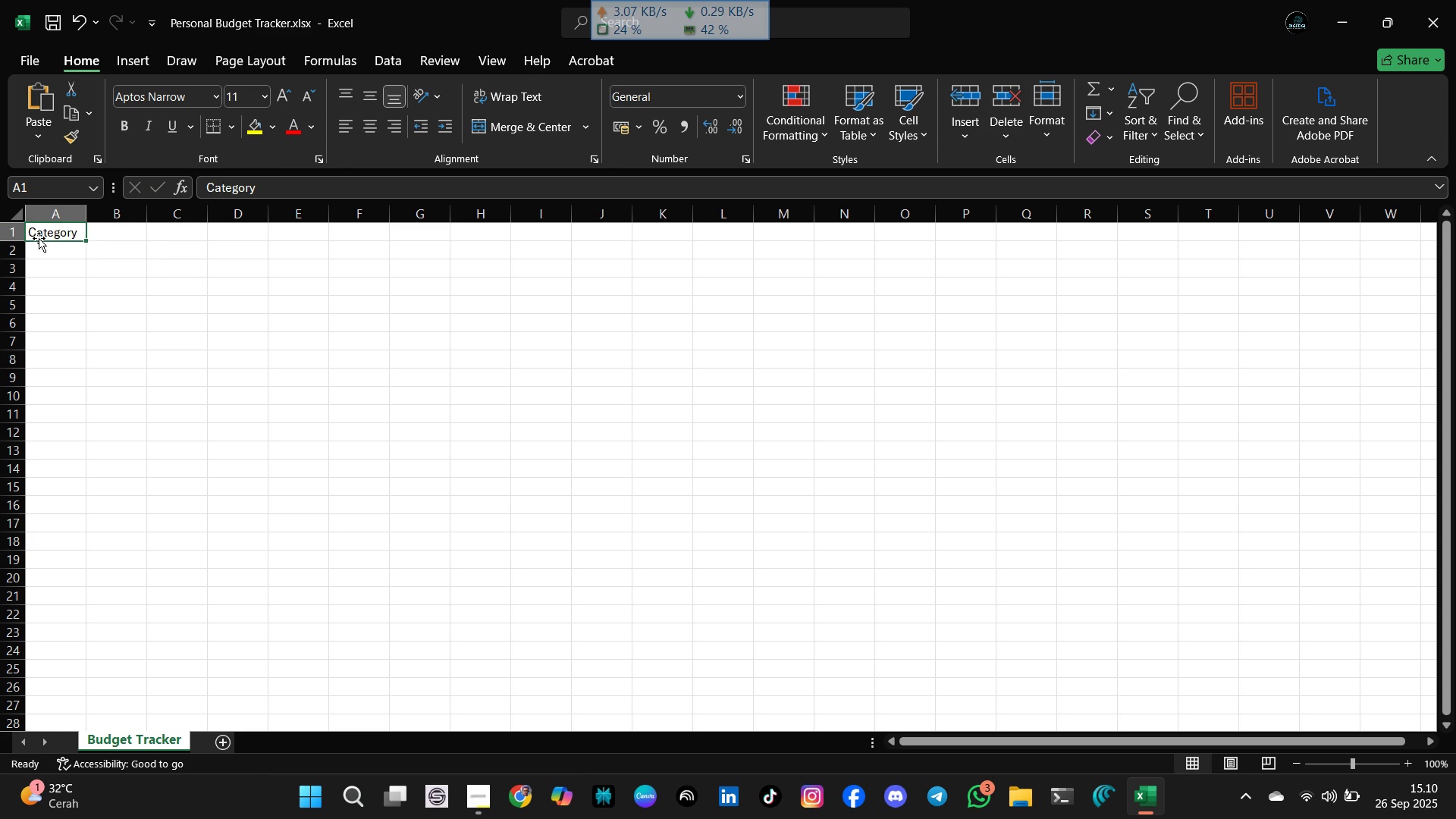 
triple_click([39, 238])
 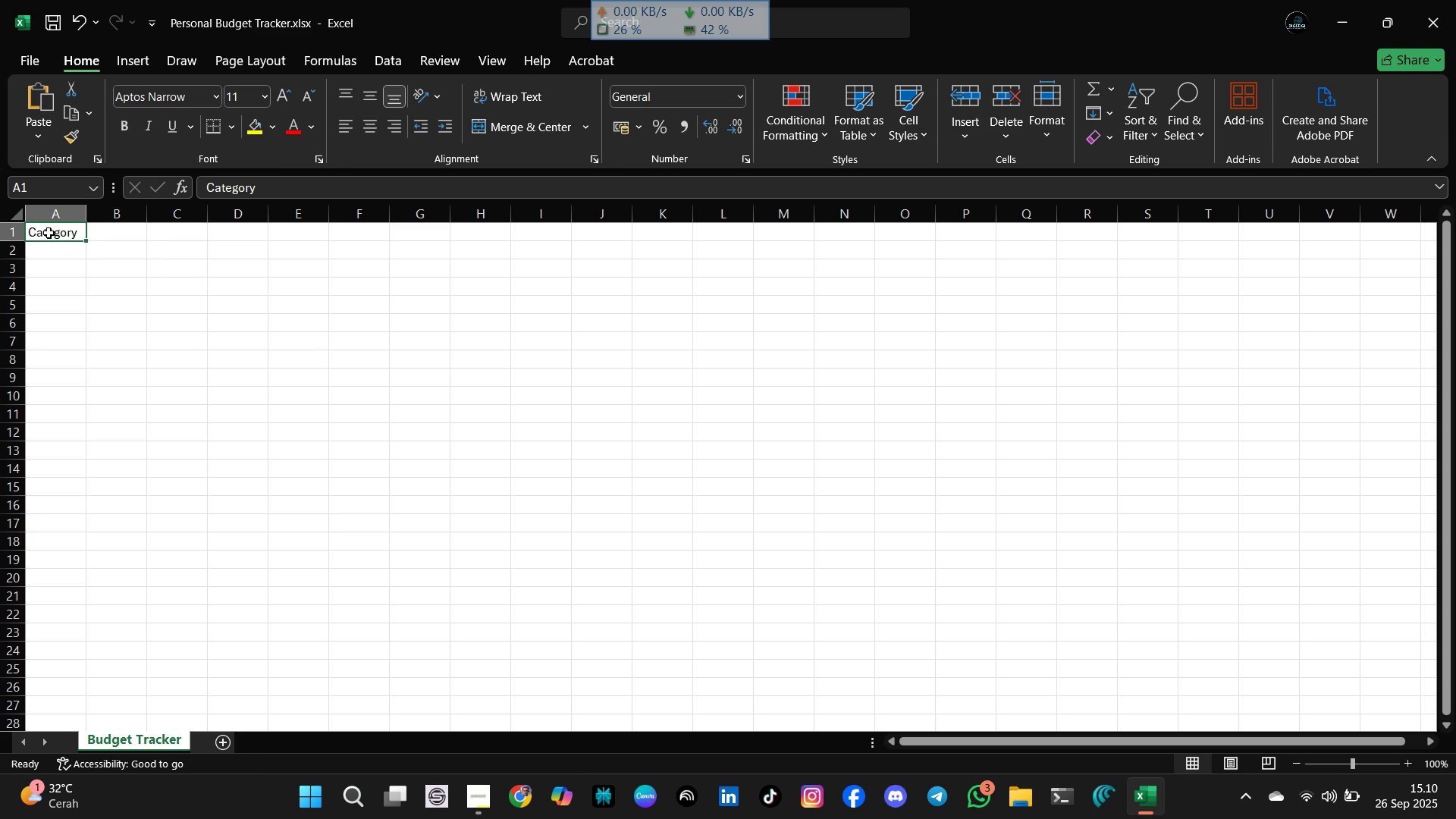 
double_click([49, 233])
 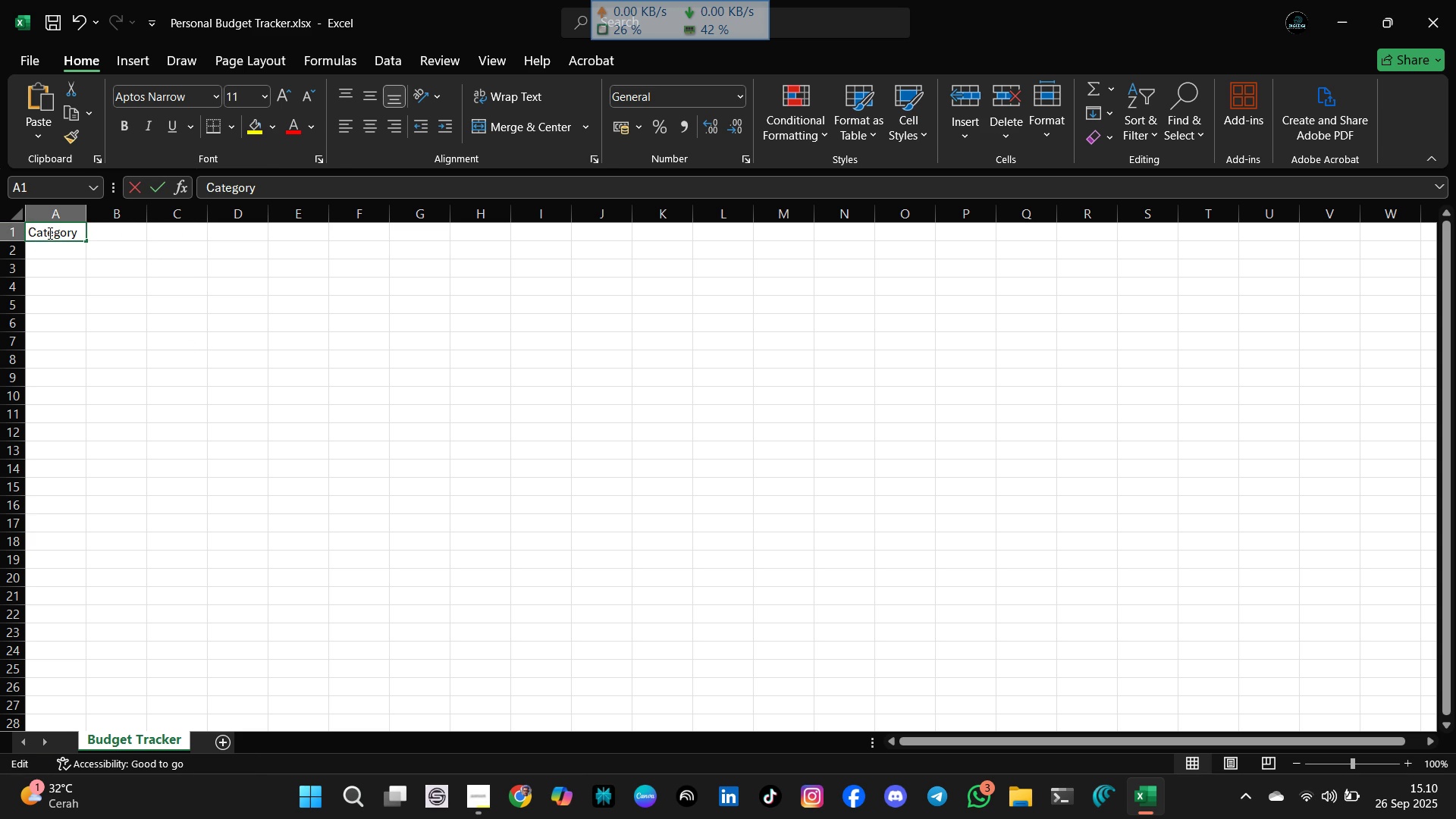 
triple_click([49, 233])
 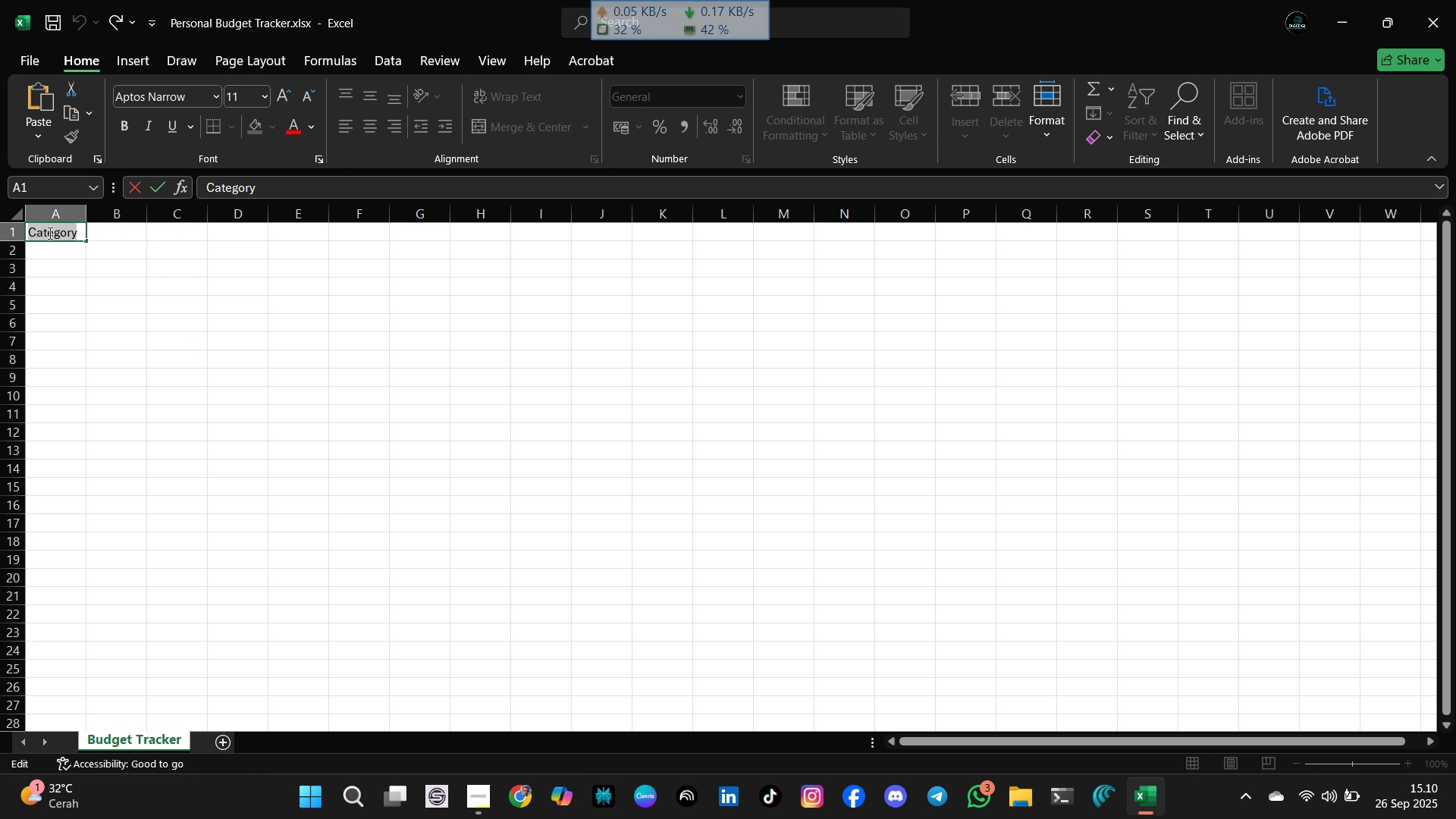 
double_click([49, 233])